 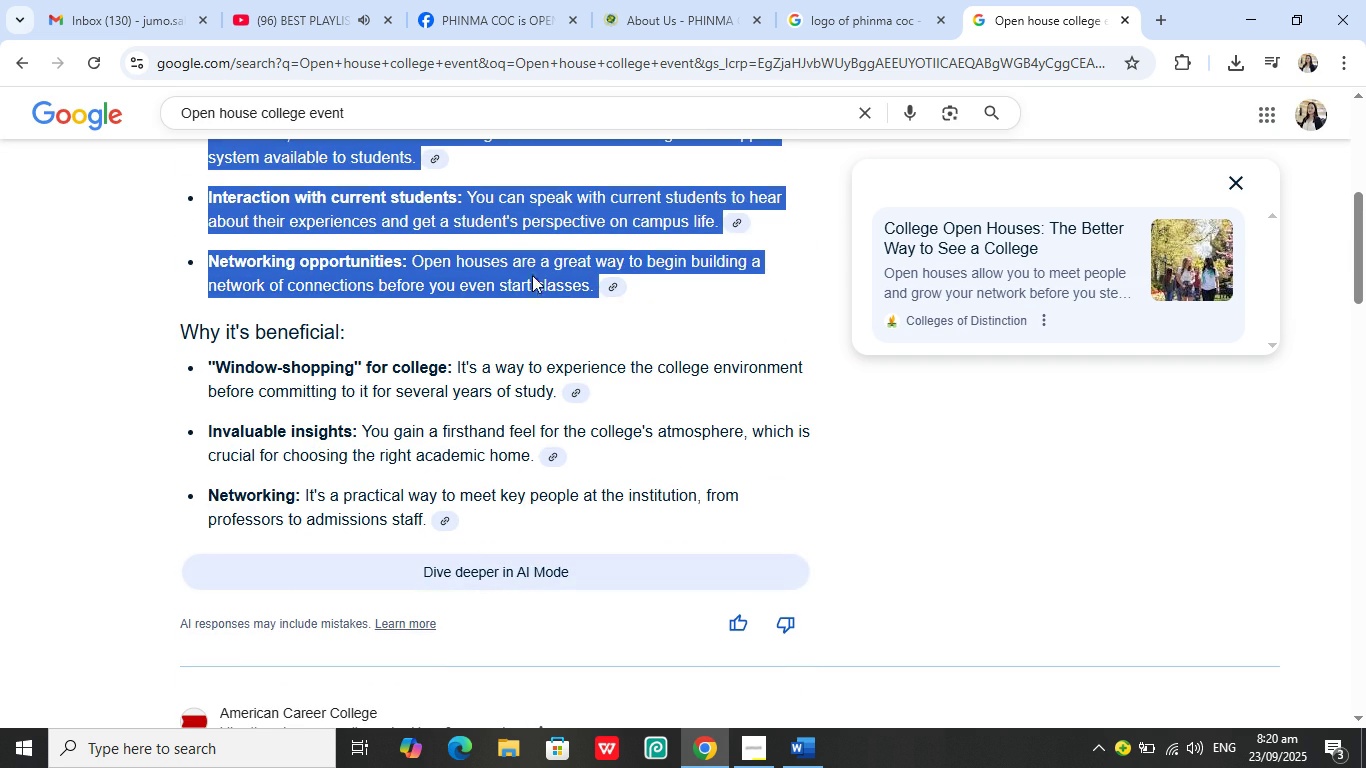 
key(Control+ControlLeft)
 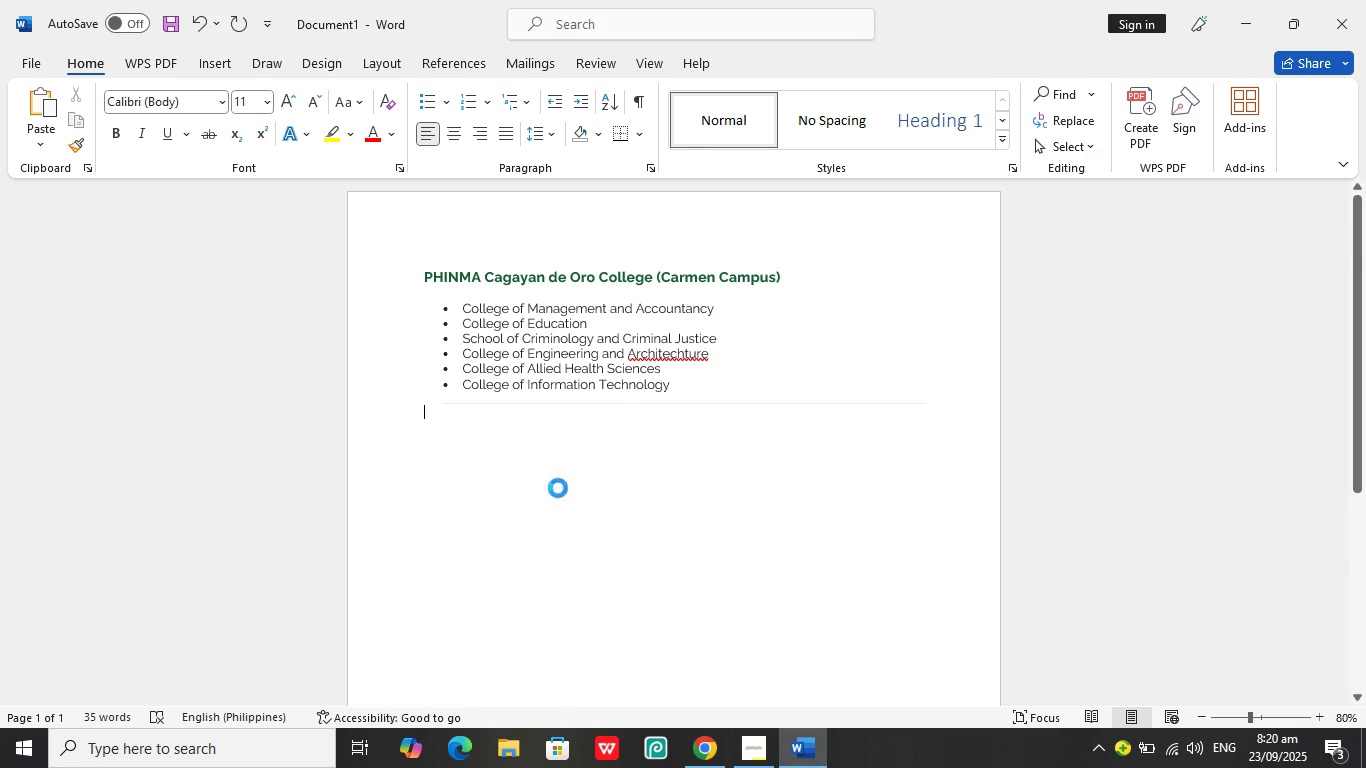 
key(Control+V)
 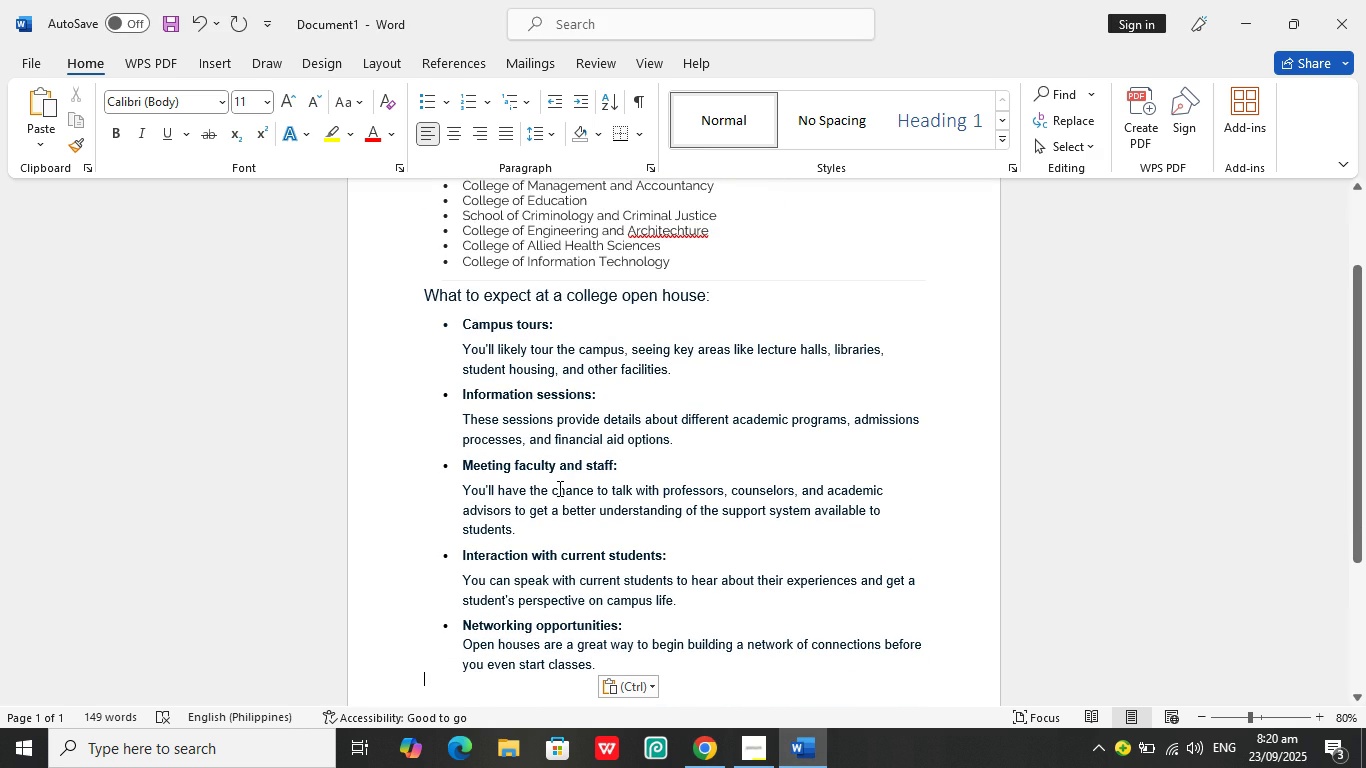 
scroll: coordinate [548, 525], scroll_direction: down, amount: 1.0
 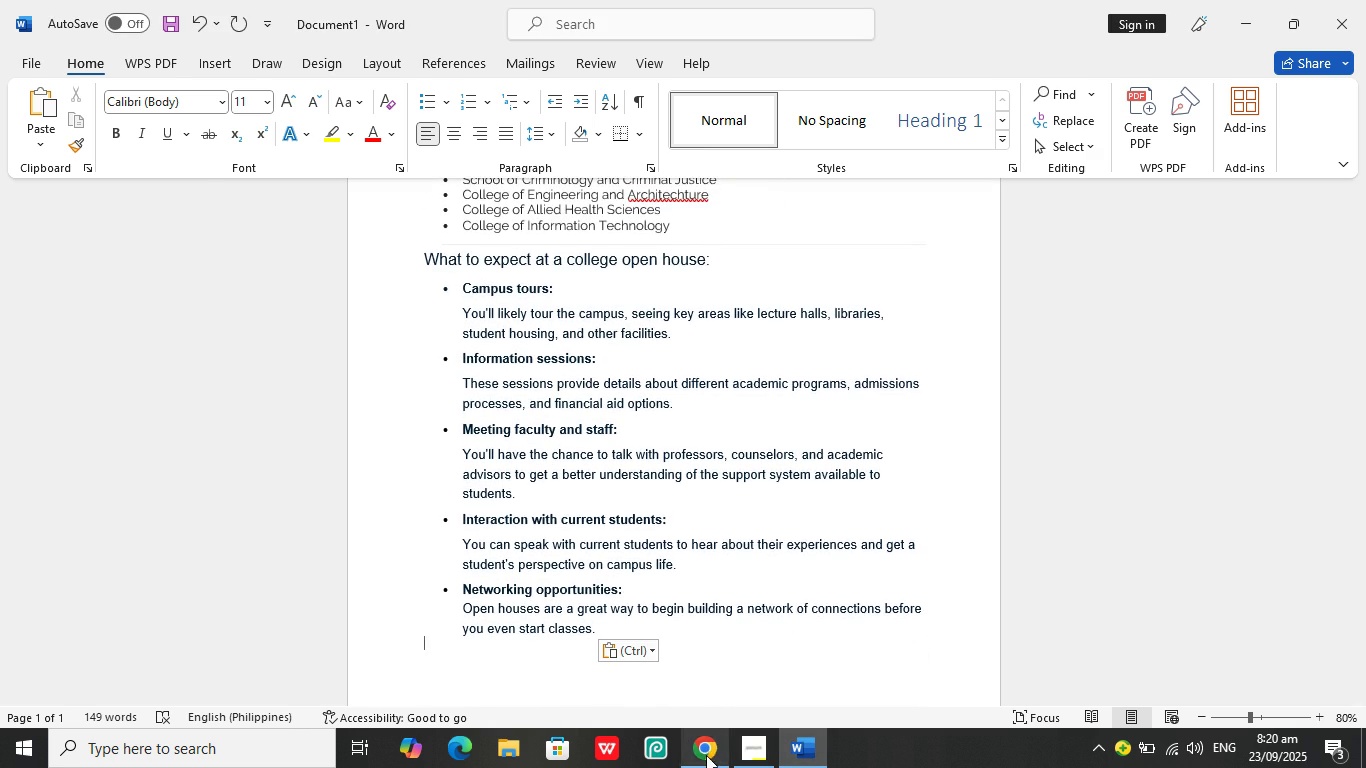 
left_click([706, 755])
 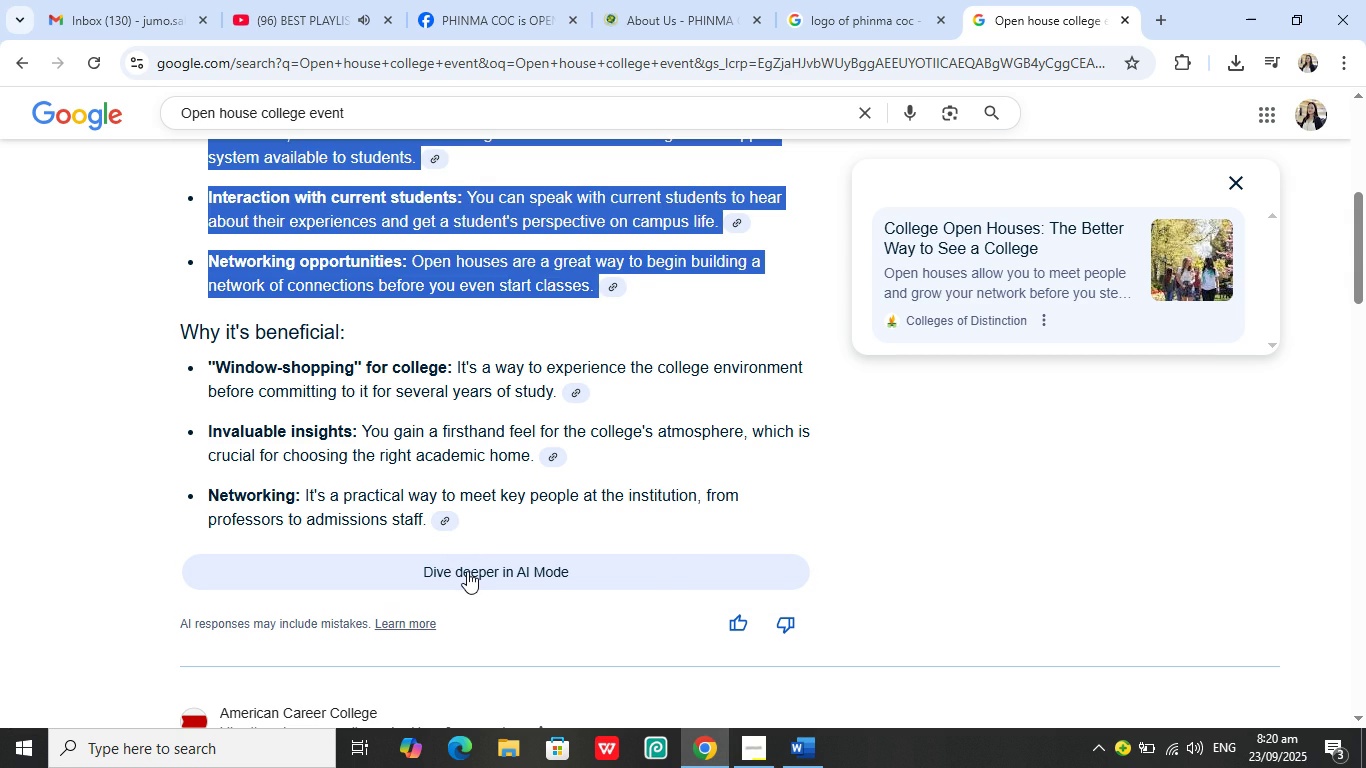 
scroll: coordinate [468, 569], scroll_direction: down, amount: 7.0
 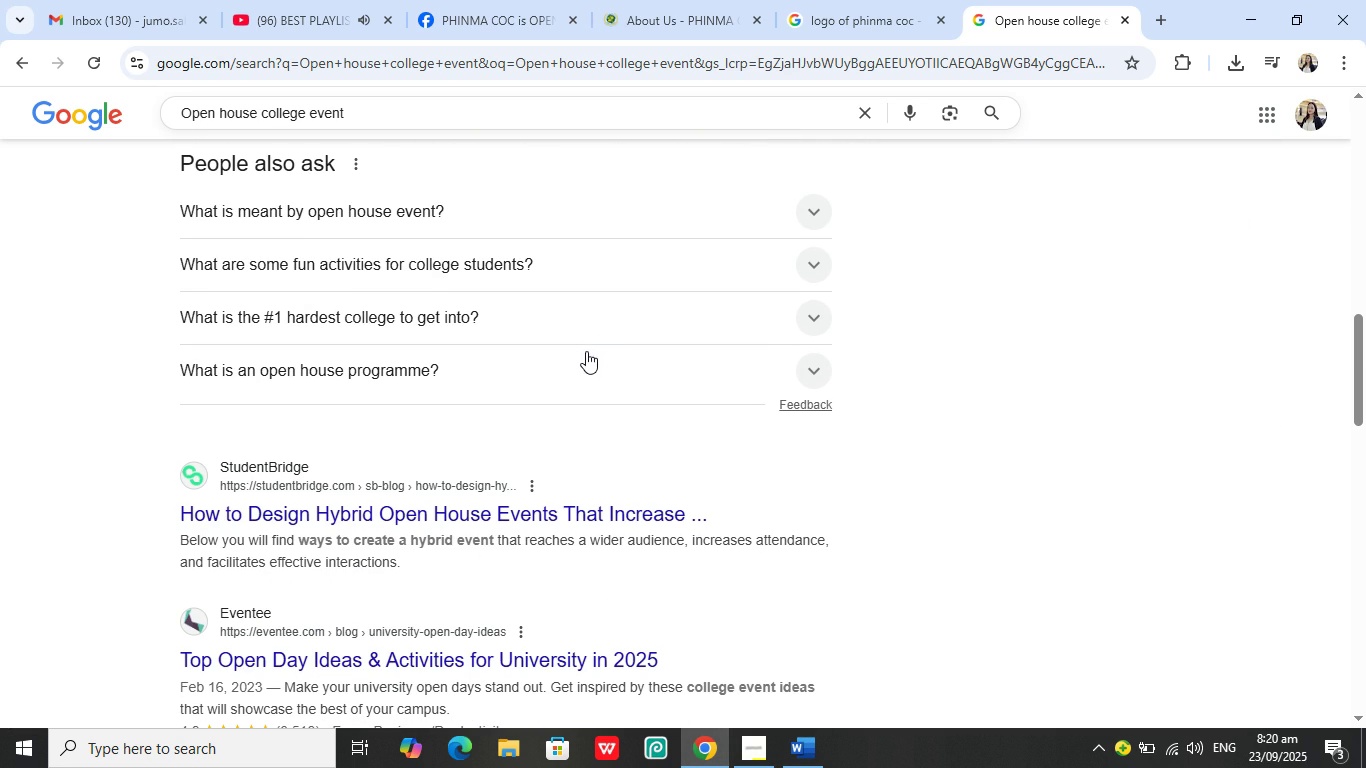 
mouse_move([788, 221])
 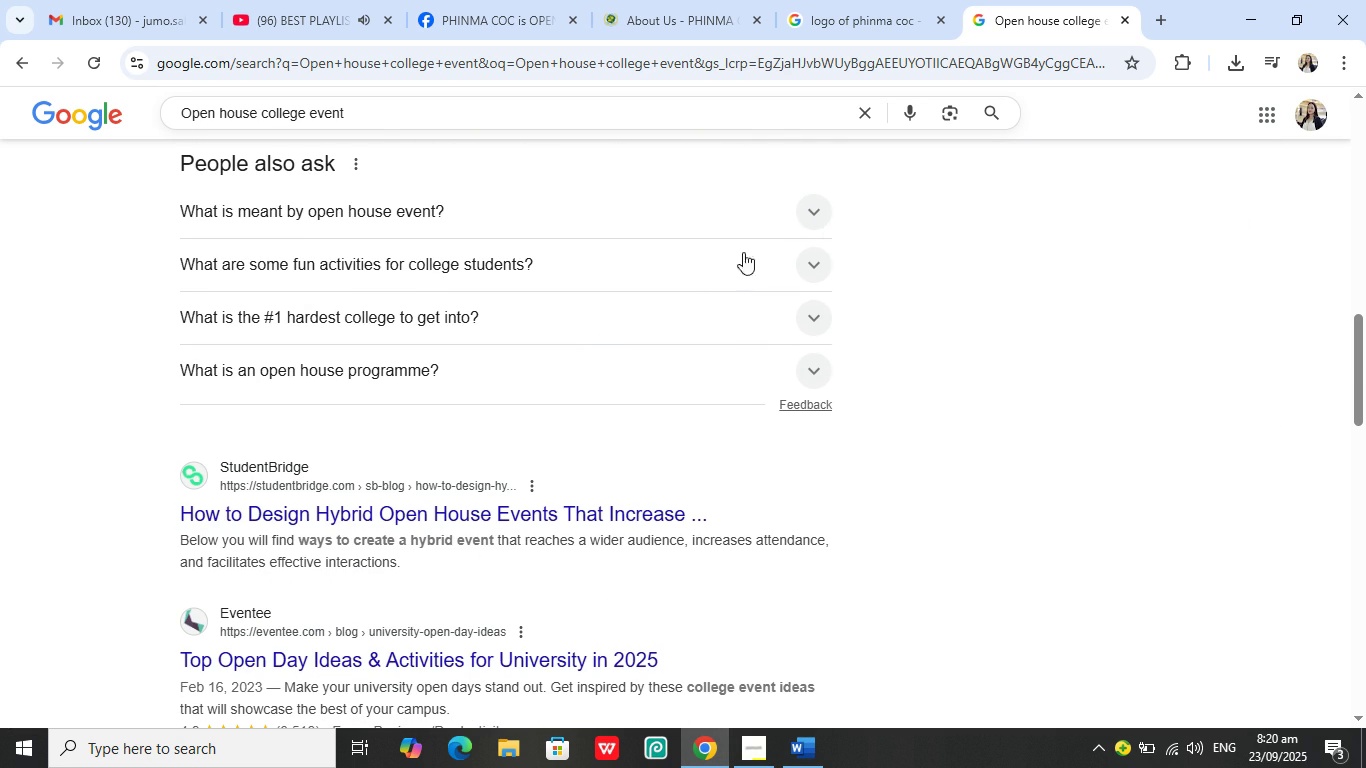 
scroll: coordinate [693, 294], scroll_direction: down, amount: 3.0
 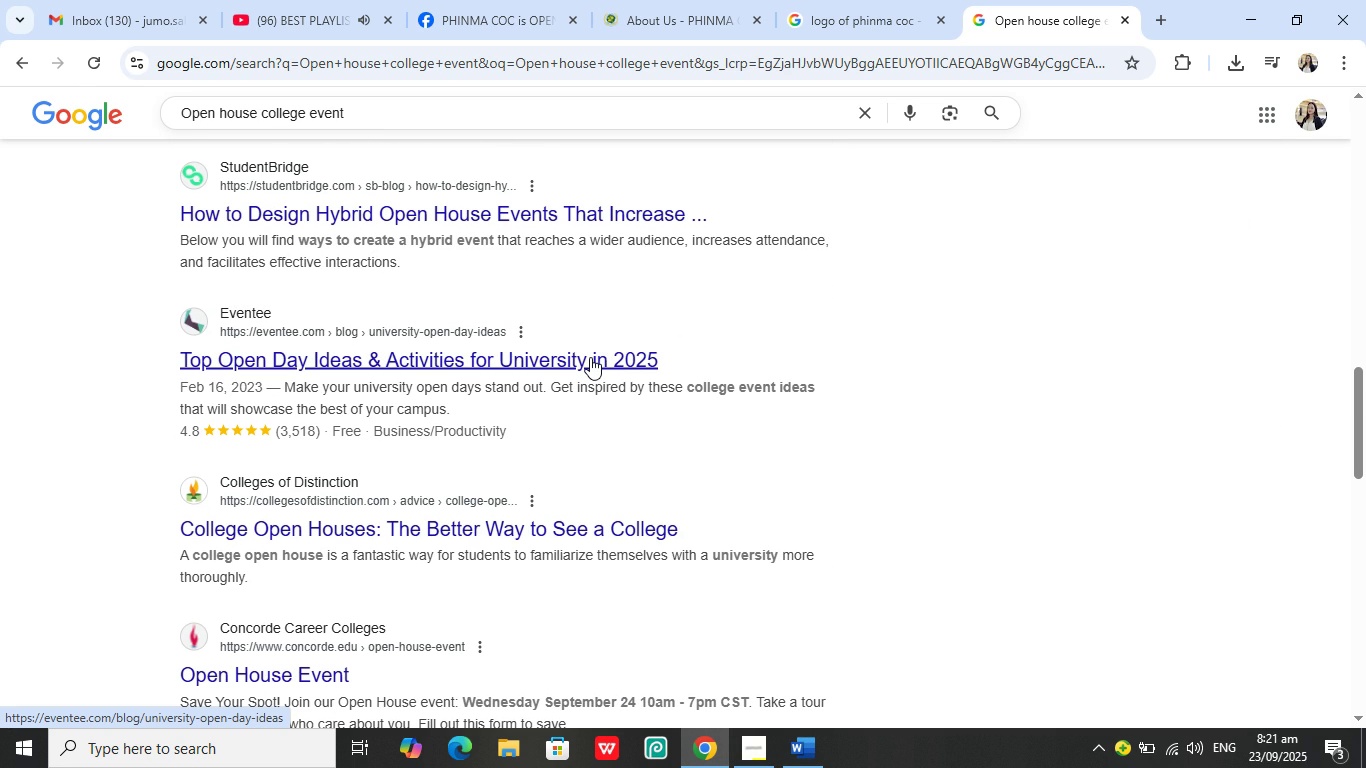 
wait(6.29)
 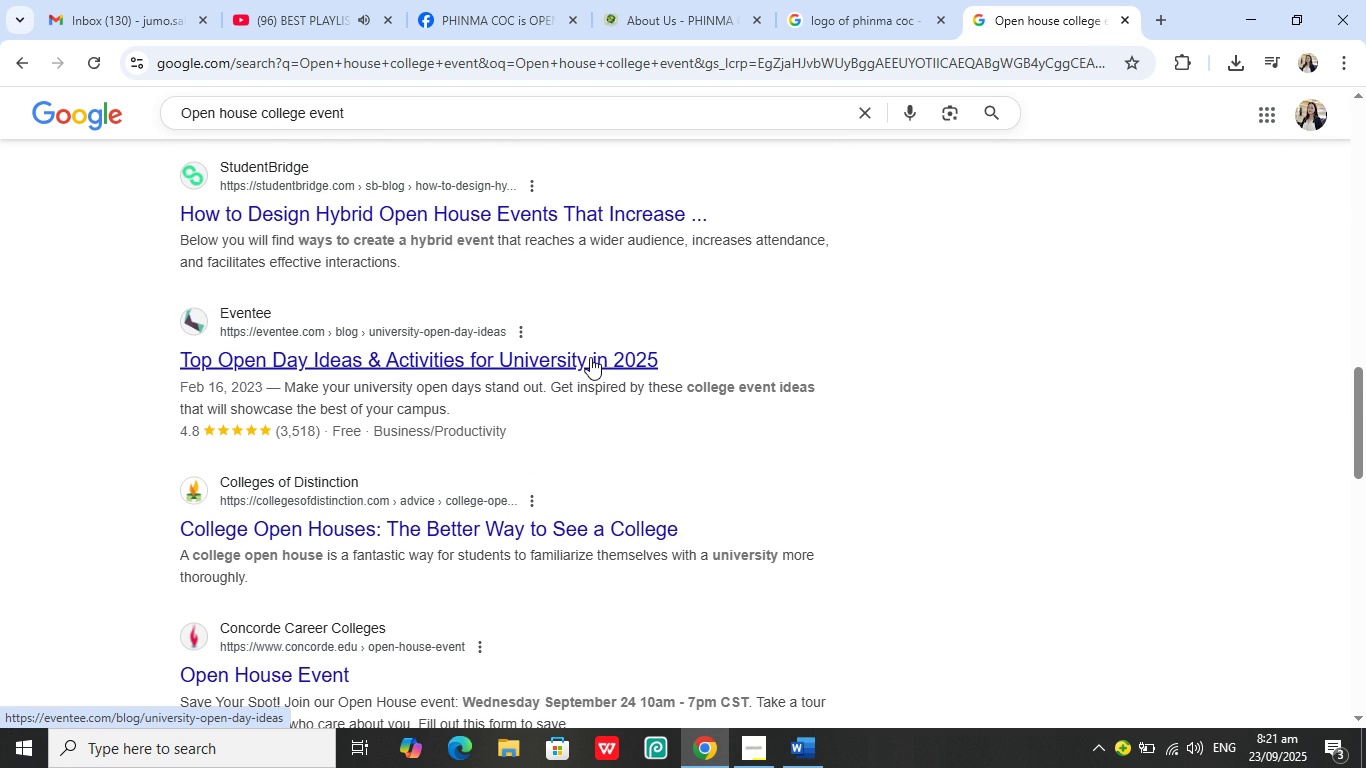 
left_click([590, 357])
 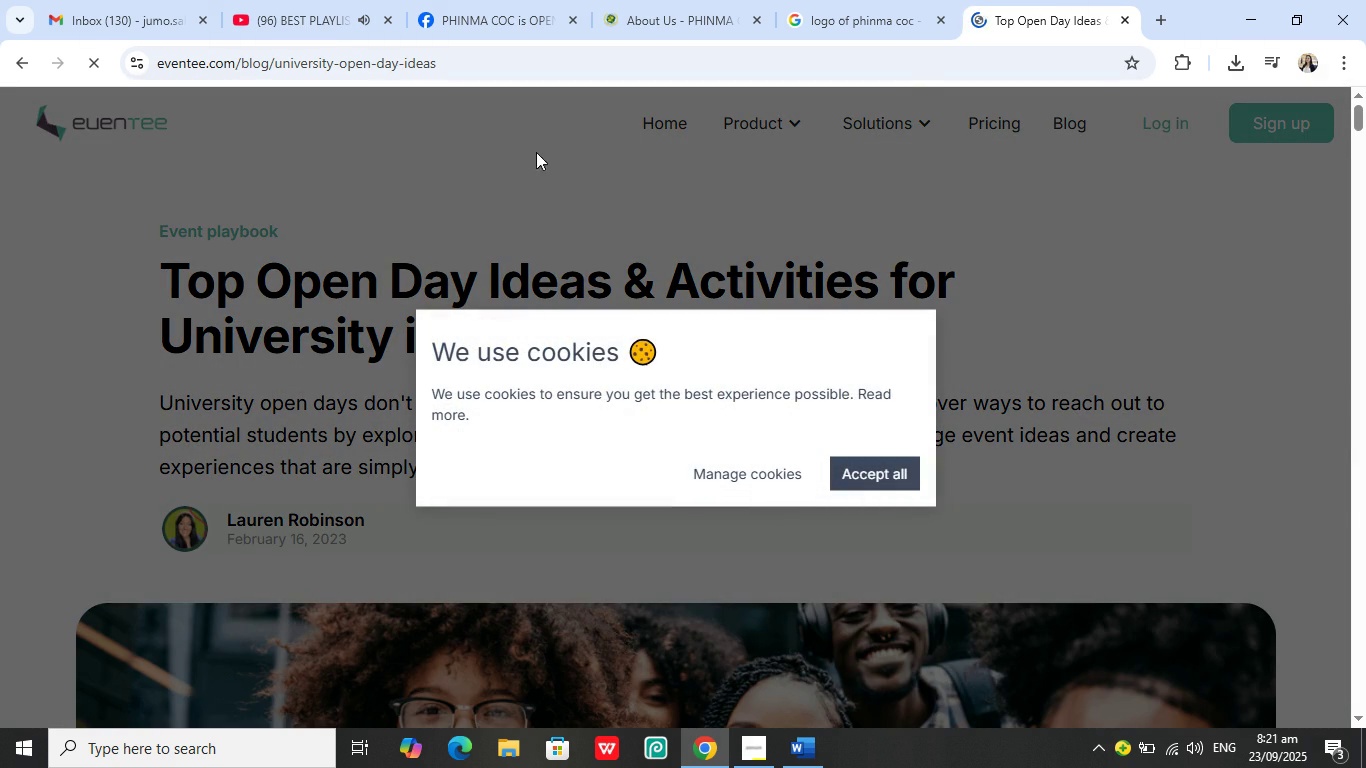 
wait(6.28)
 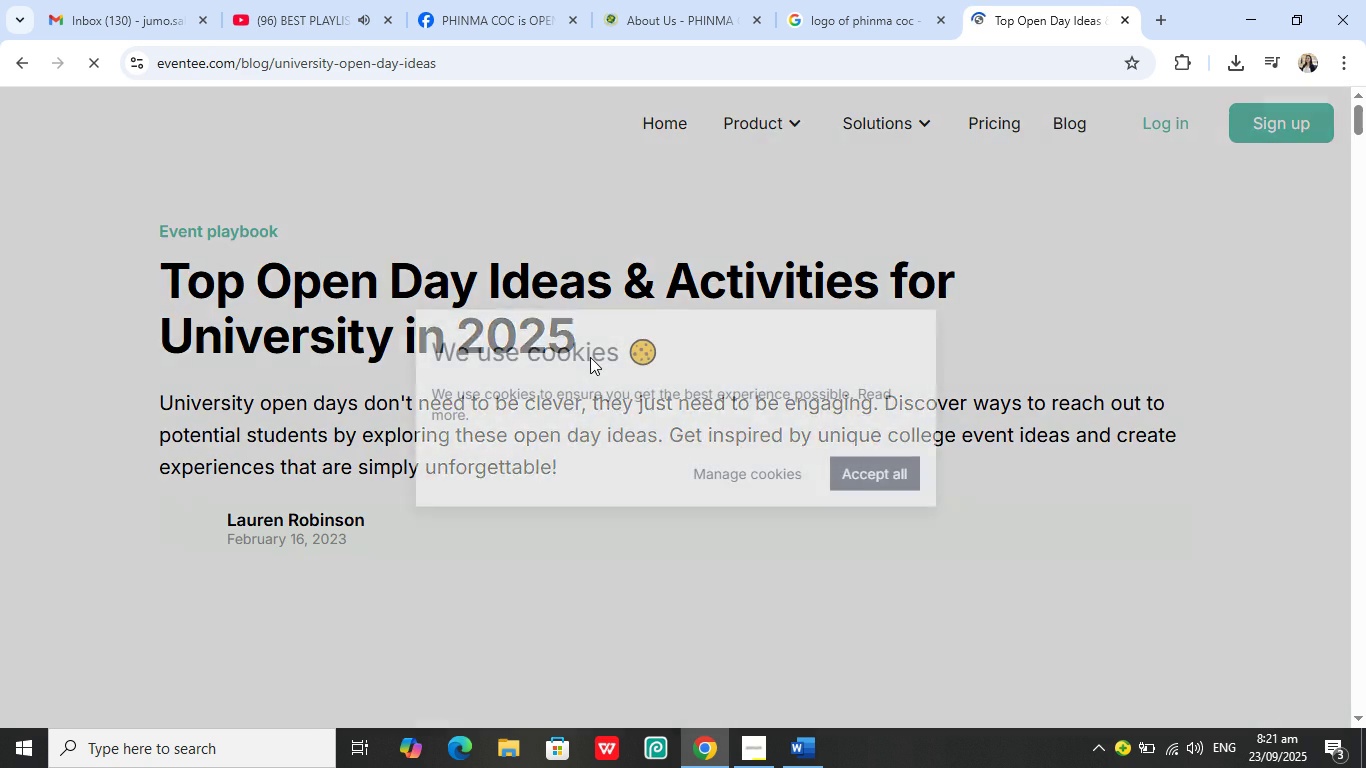 
left_click([22, 60])
 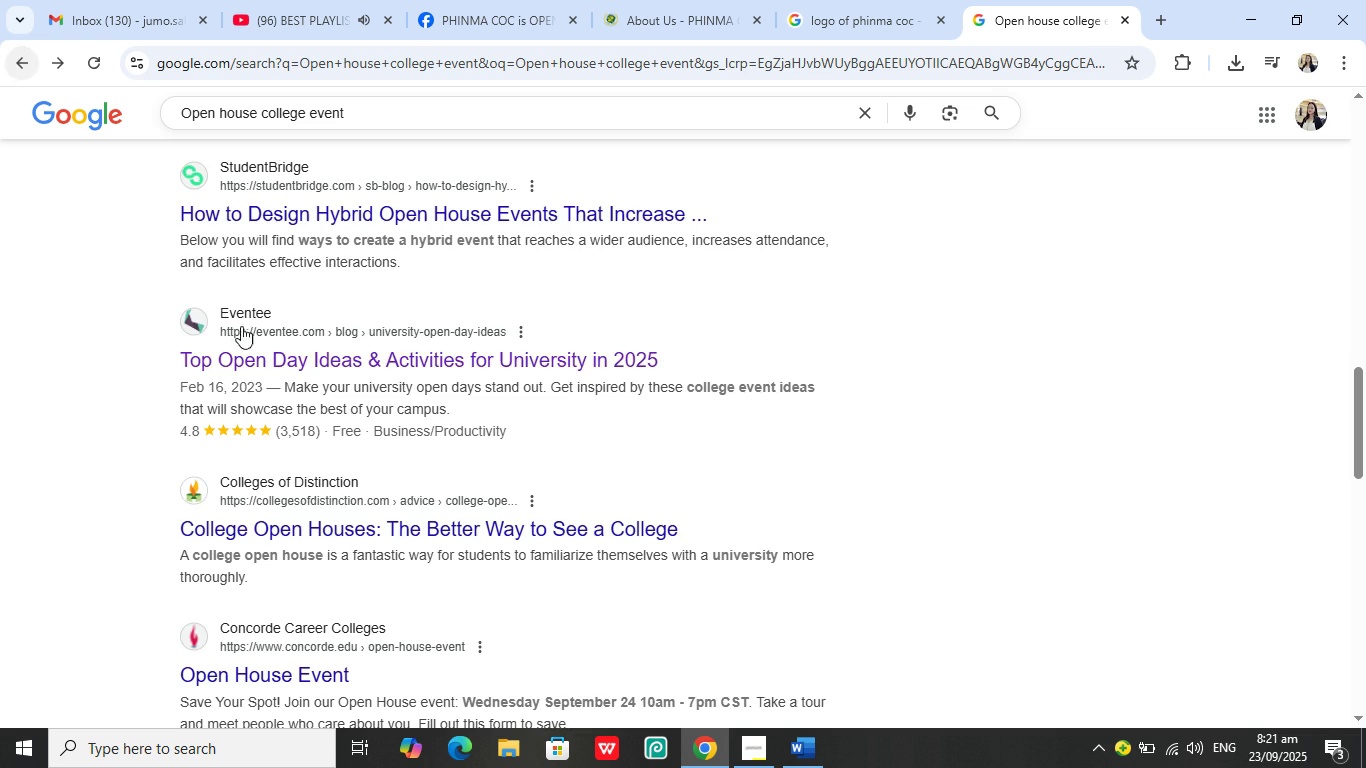 
scroll: coordinate [302, 429], scroll_direction: down, amount: 2.0
 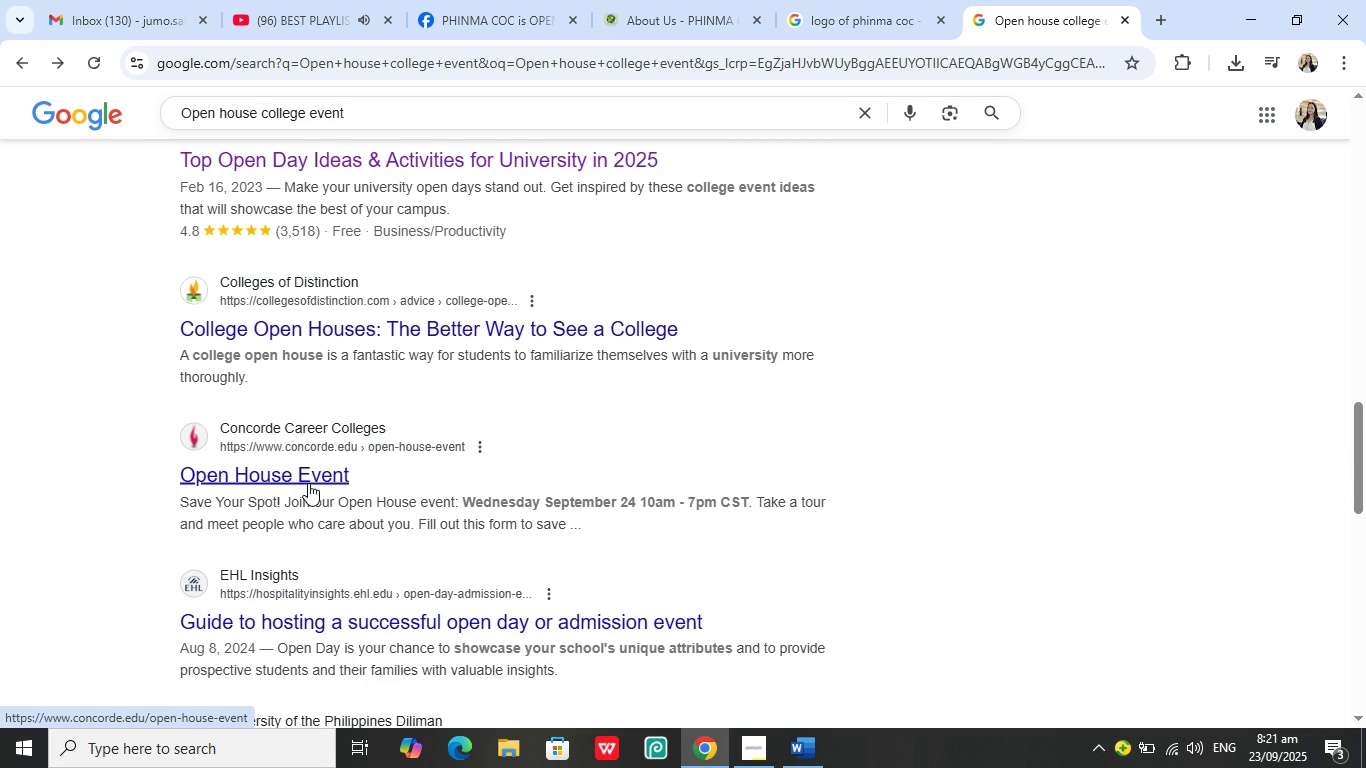 
wait(5.52)
 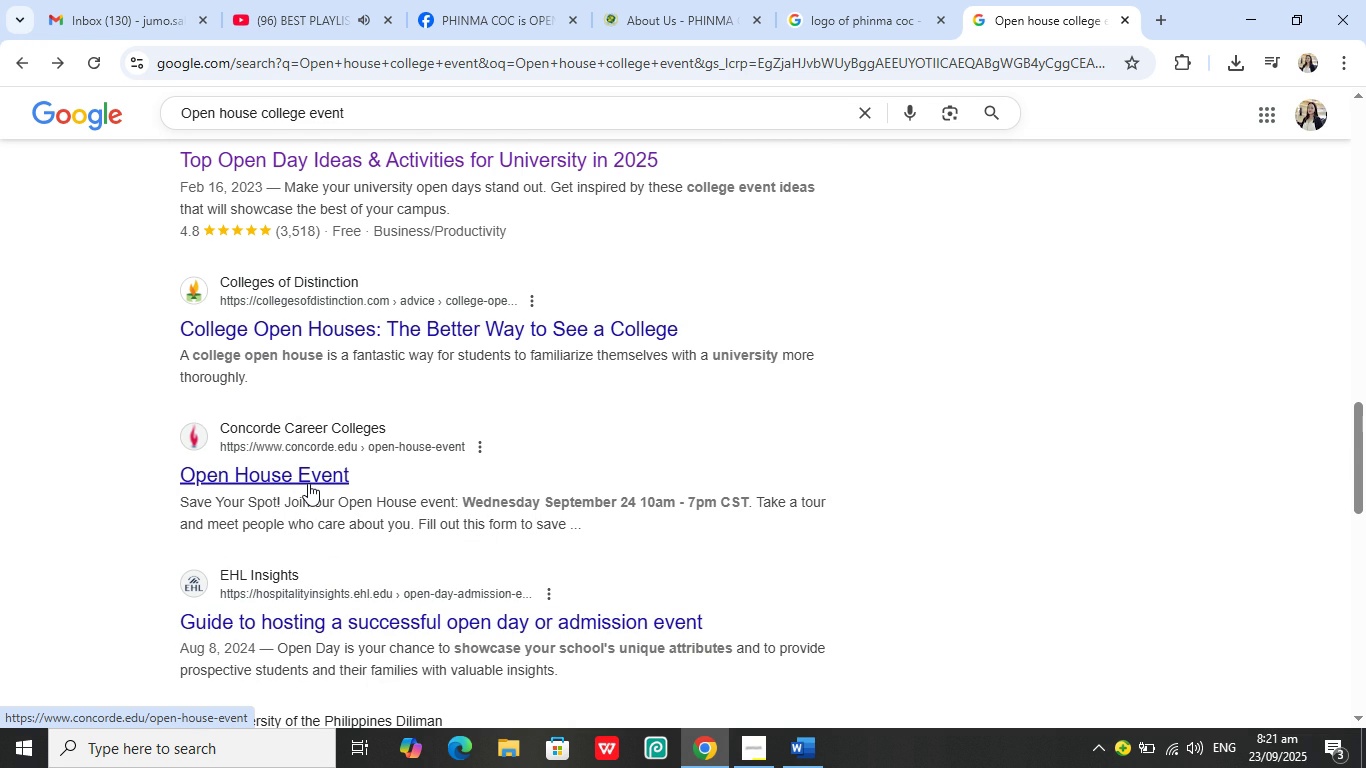 
scroll: coordinate [308, 483], scroll_direction: down, amount: 1.0
 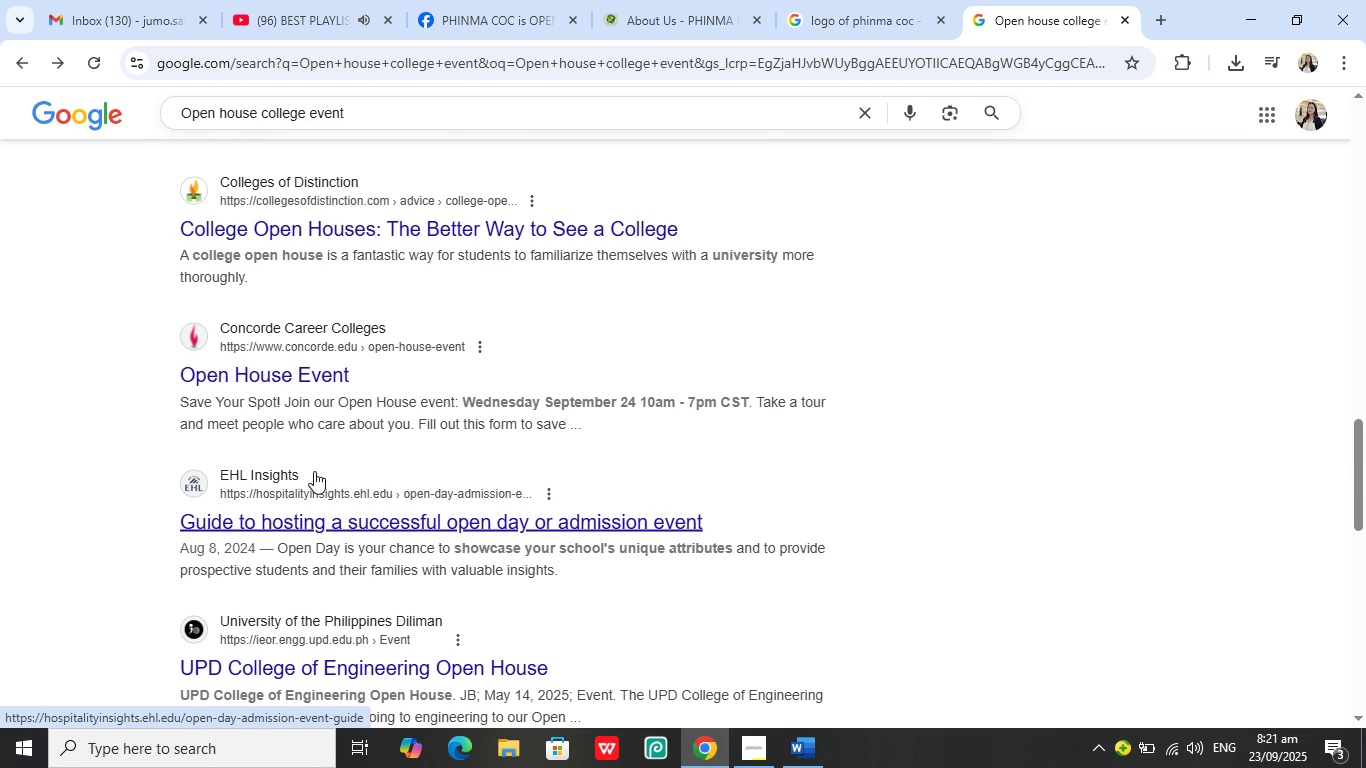 
left_click([327, 525])
 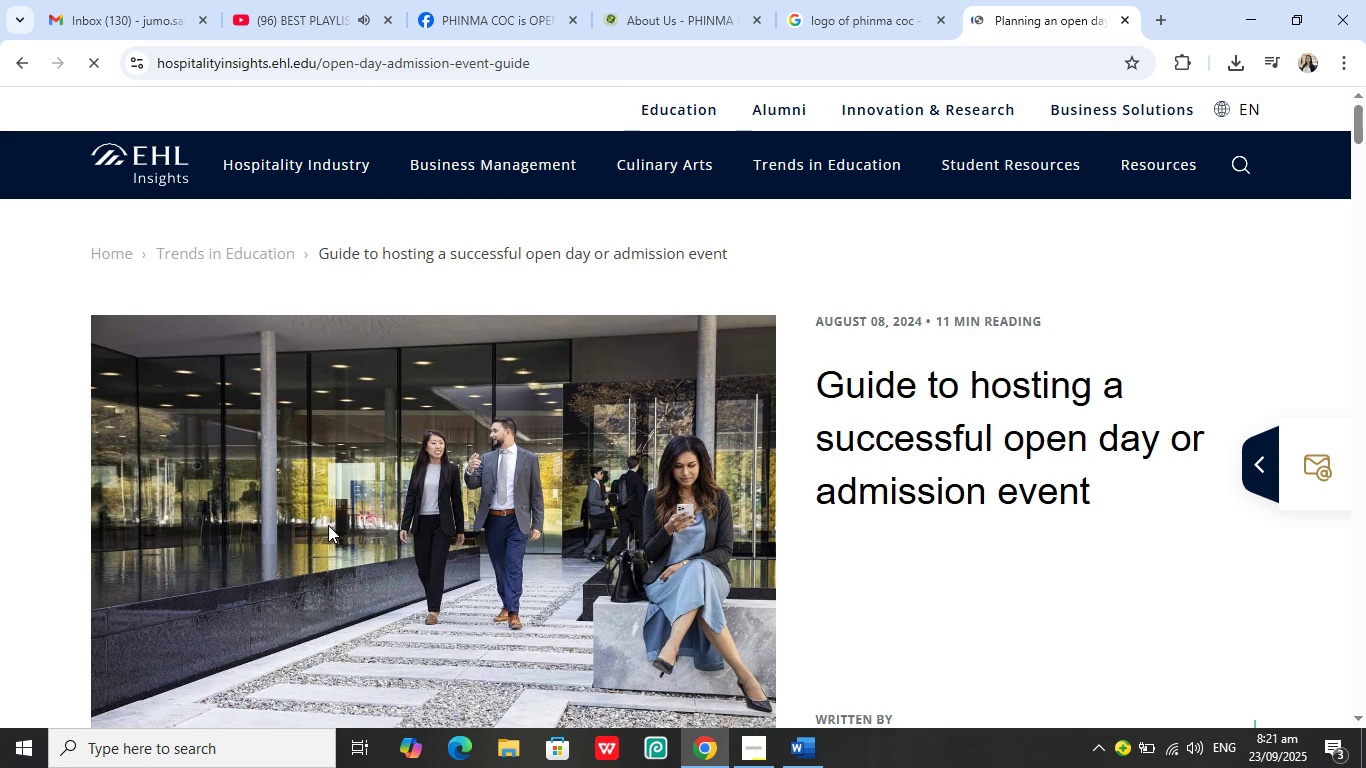 
scroll: coordinate [883, 446], scroll_direction: down, amount: 5.0
 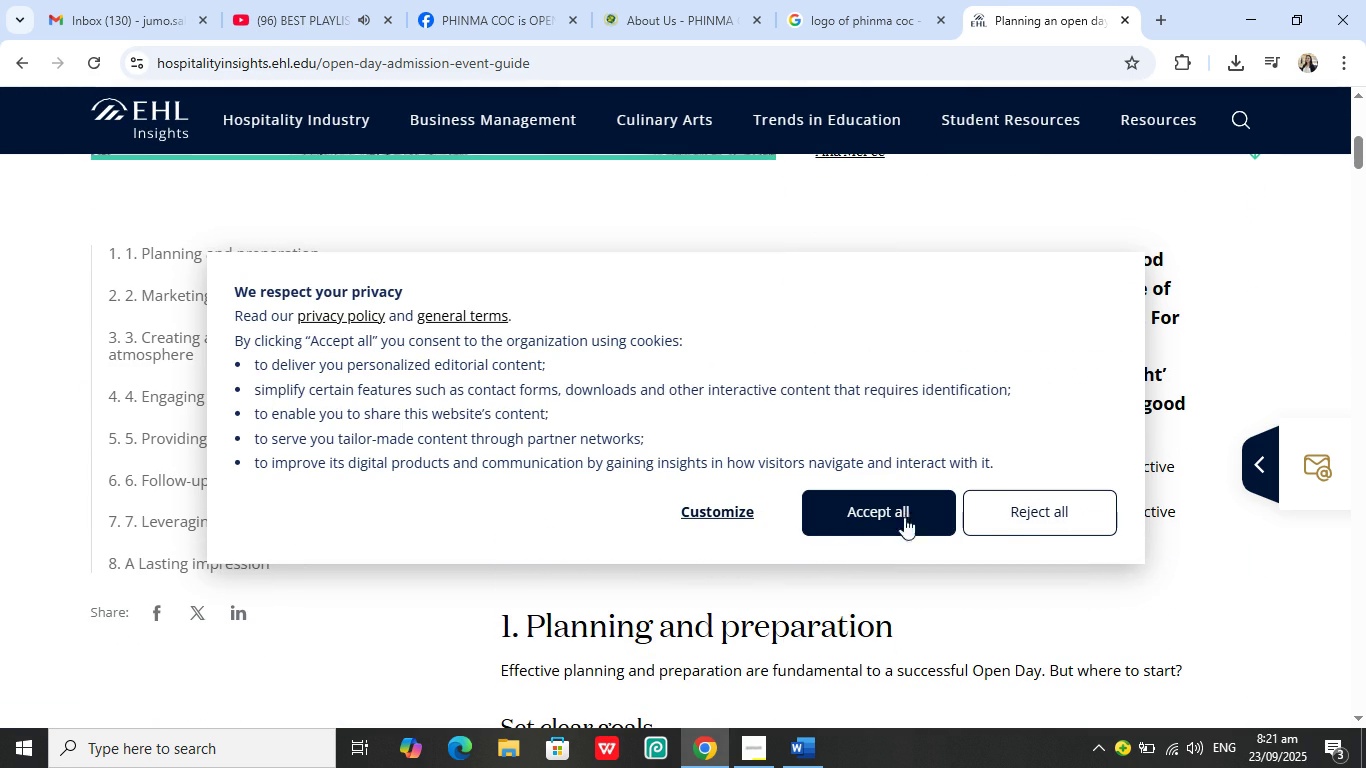 
left_click([1022, 511])
 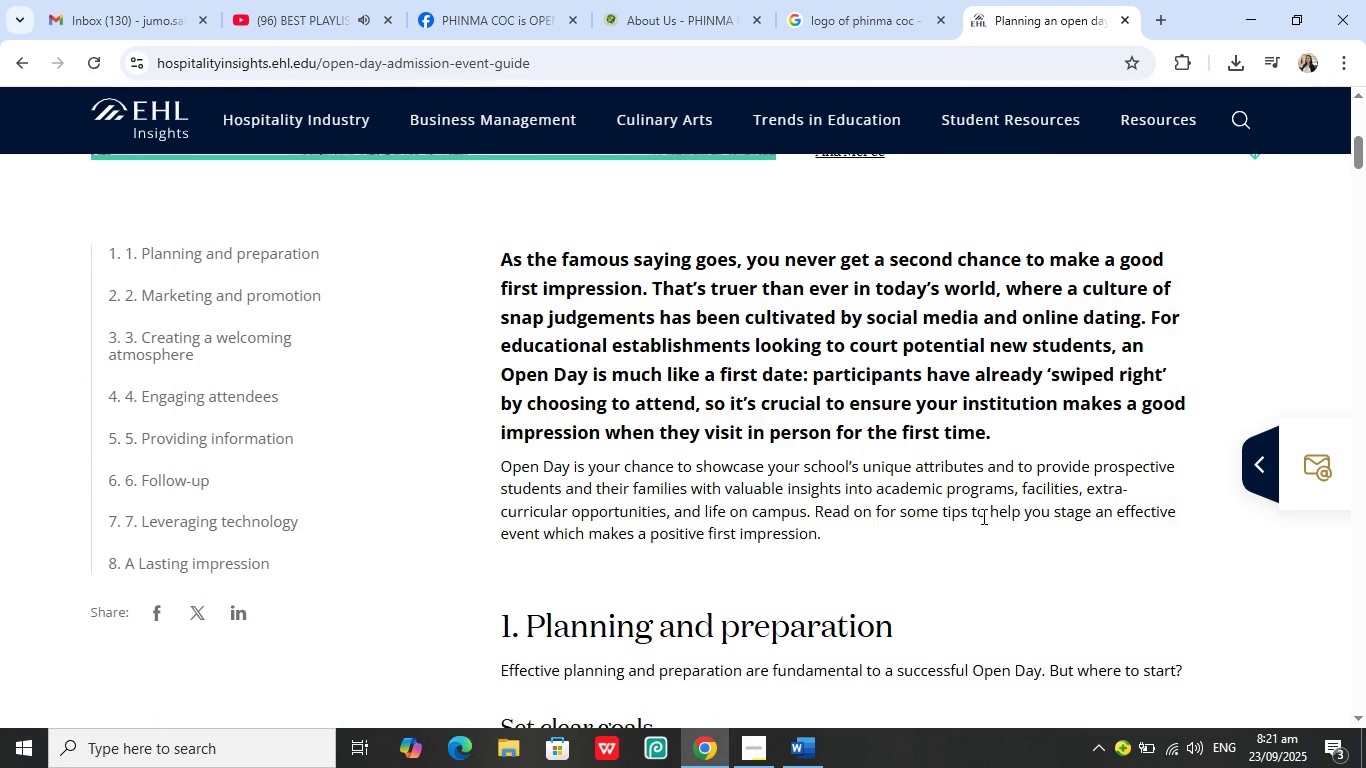 
scroll: coordinate [669, 456], scroll_direction: down, amount: 3.0
 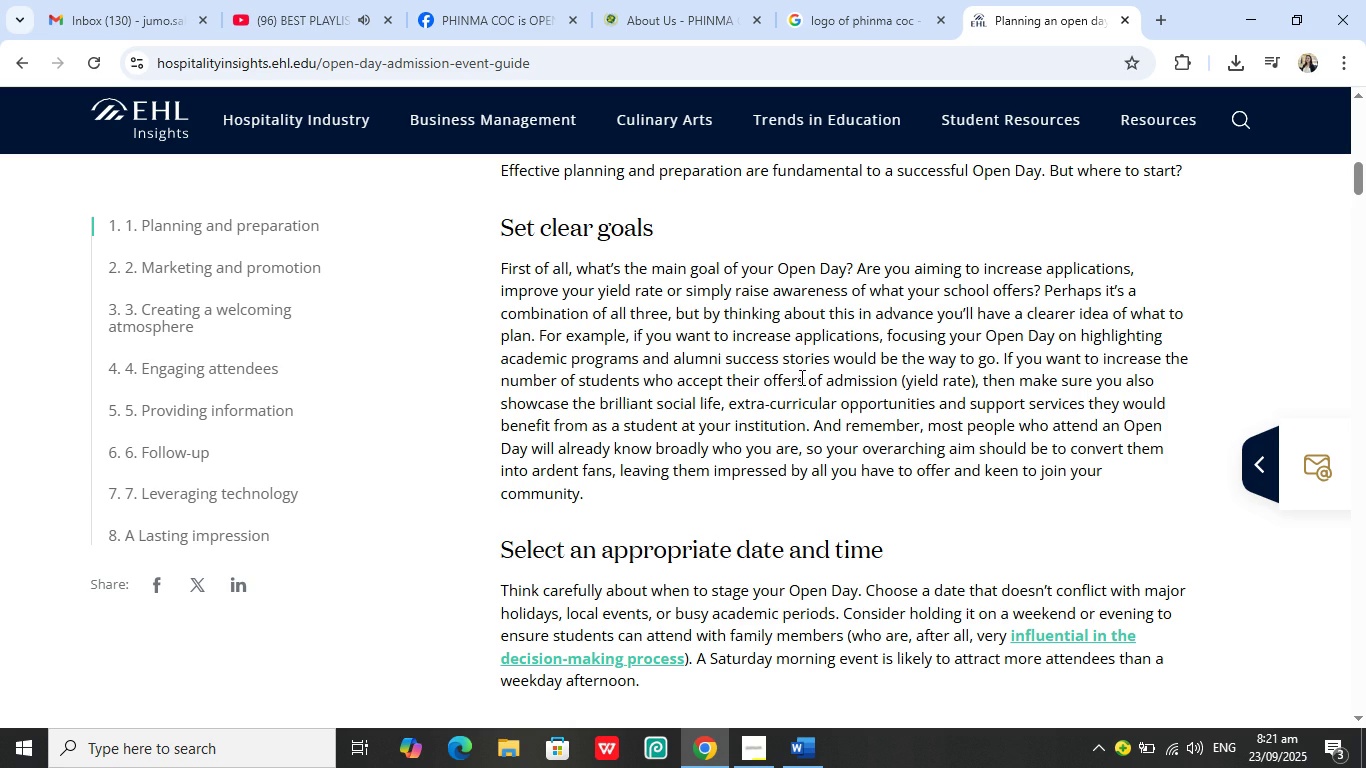 
wait(6.71)
 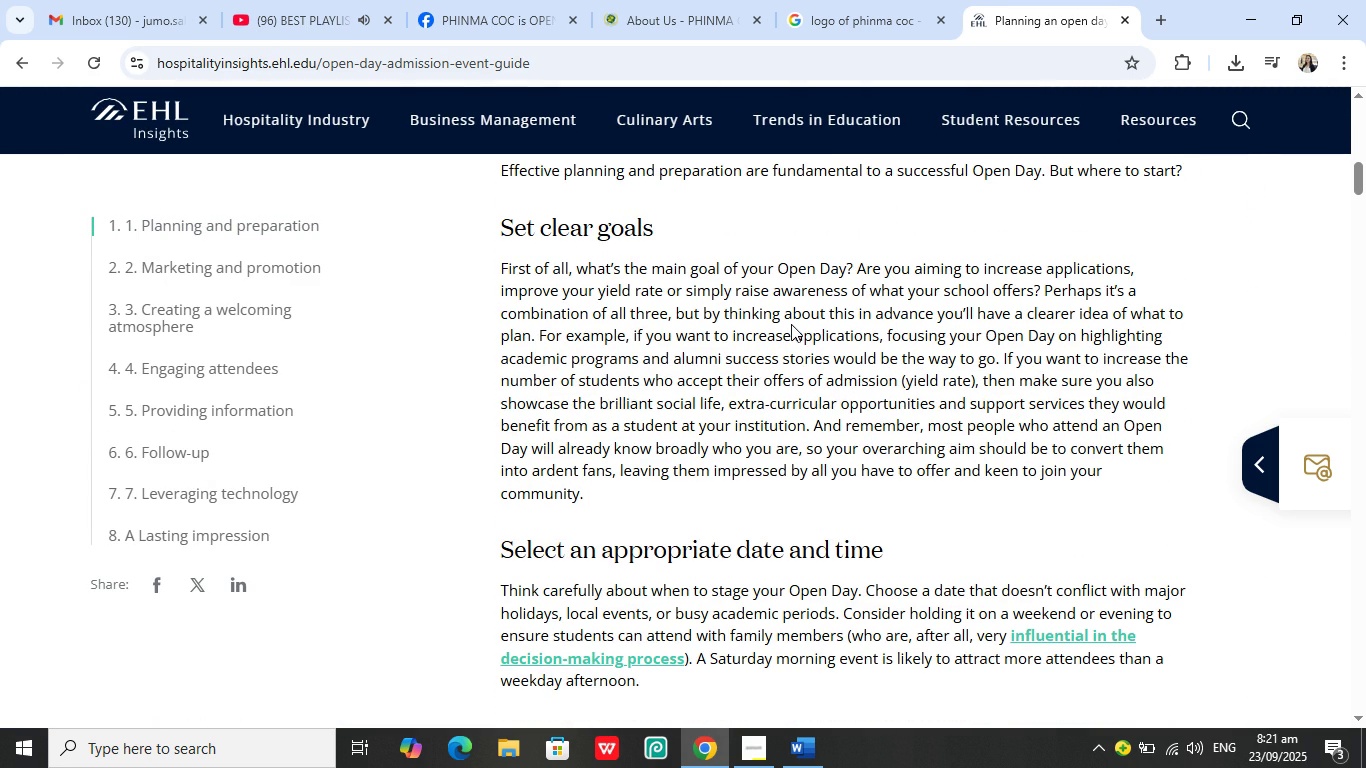 
scroll: coordinate [734, 480], scroll_direction: down, amount: 2.0
 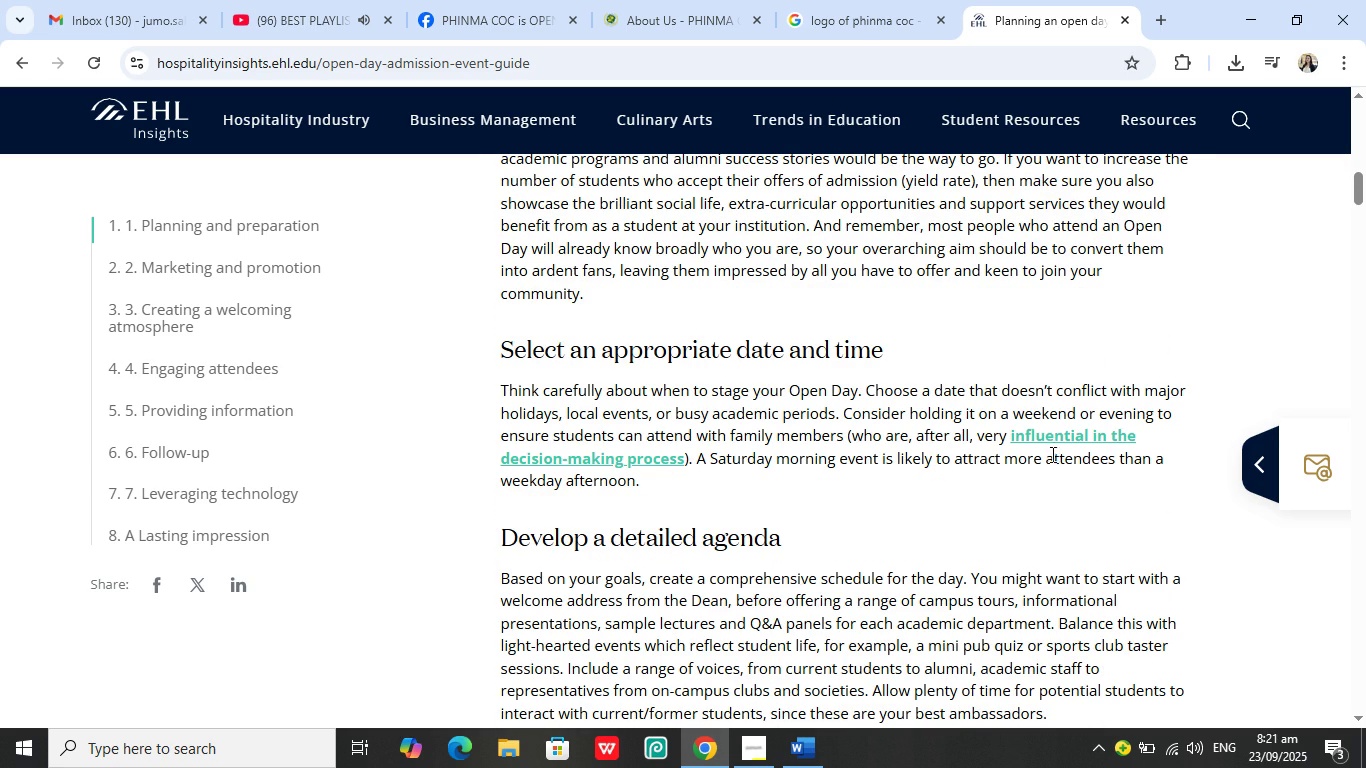 
wait(7.89)
 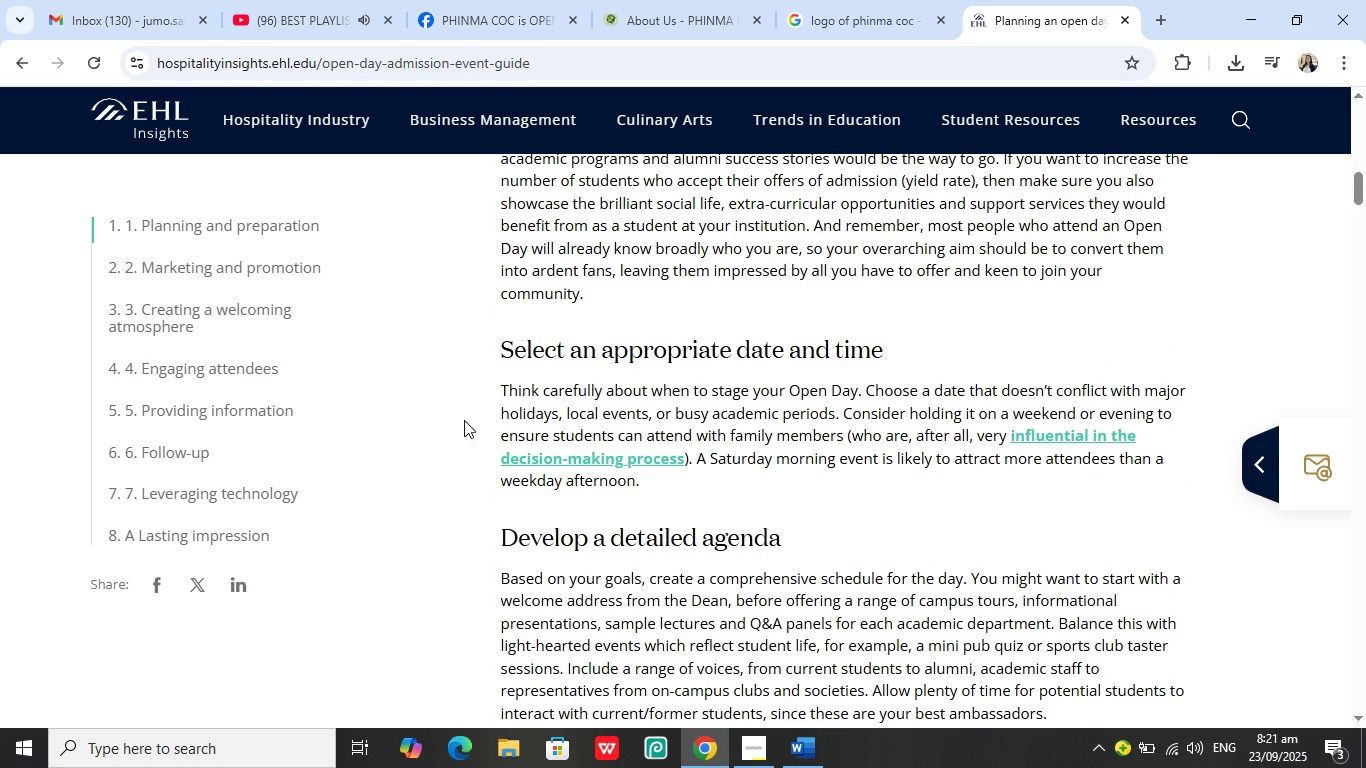 
scroll: coordinate [918, 484], scroll_direction: down, amount: 1.0
 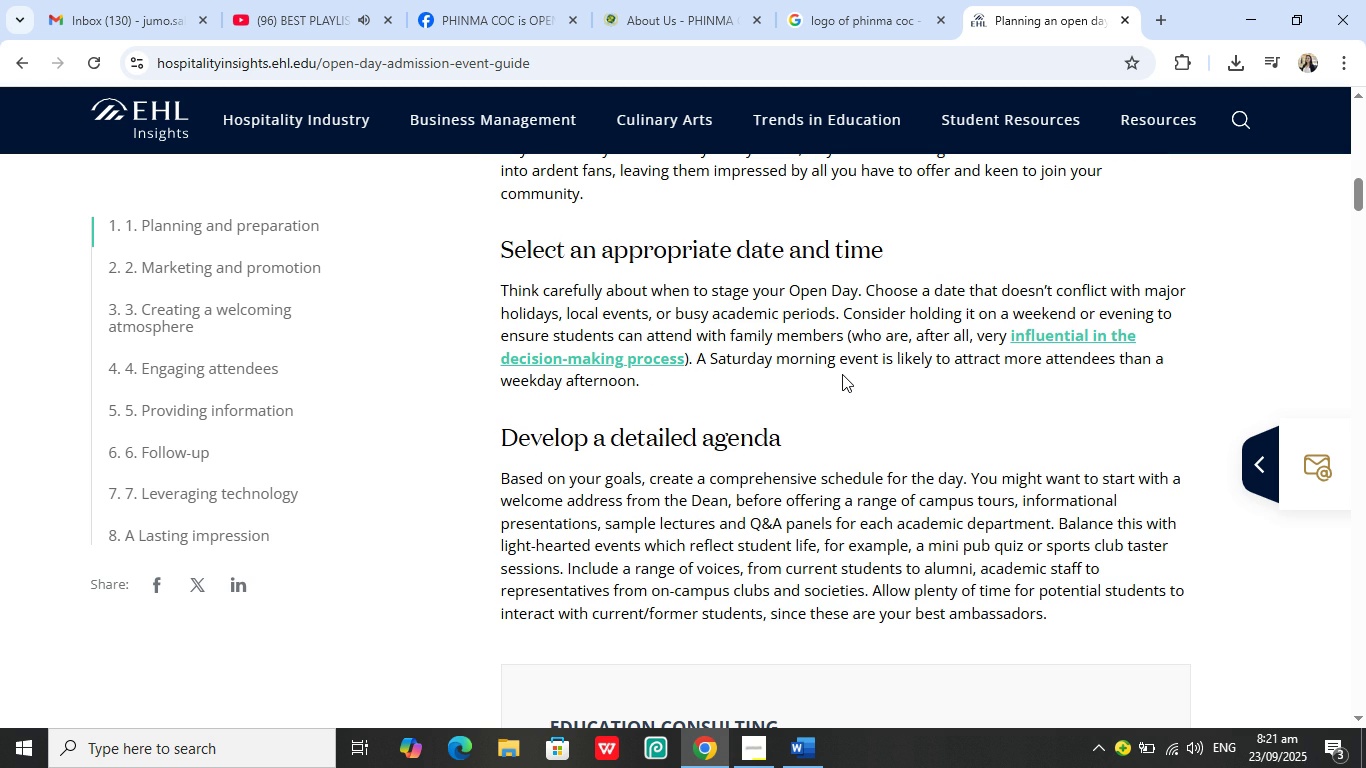 
wait(5.89)
 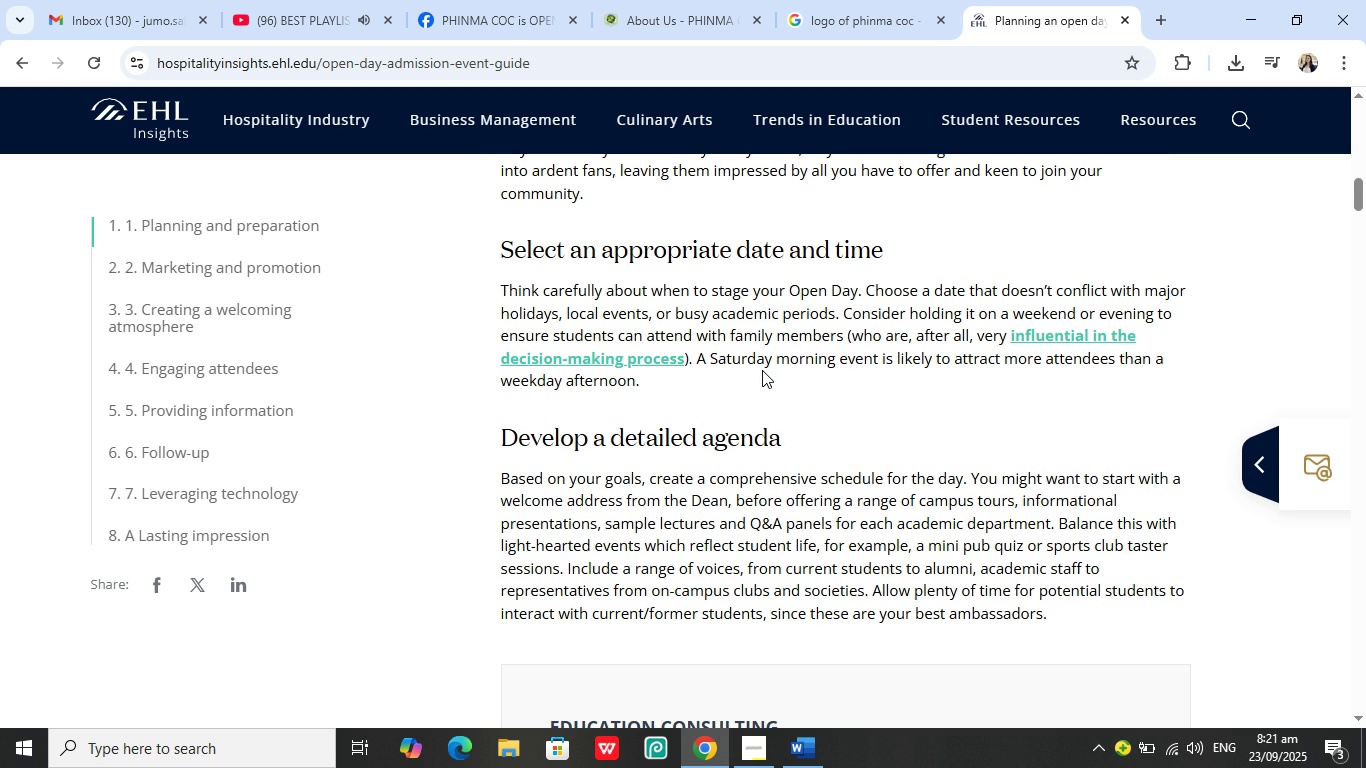 
scroll: coordinate [588, 338], scroll_direction: down, amount: 12.0
 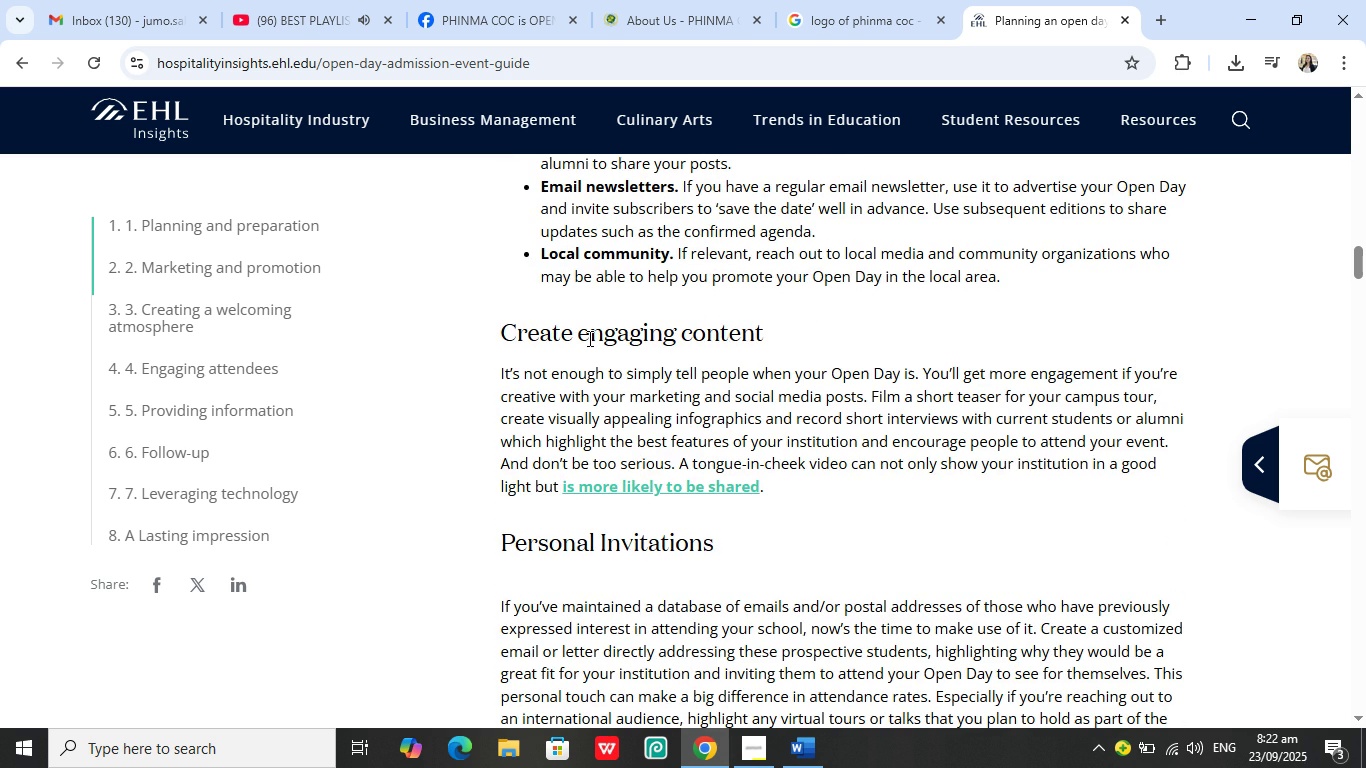 
scroll: coordinate [588, 338], scroll_direction: down, amount: 3.0
 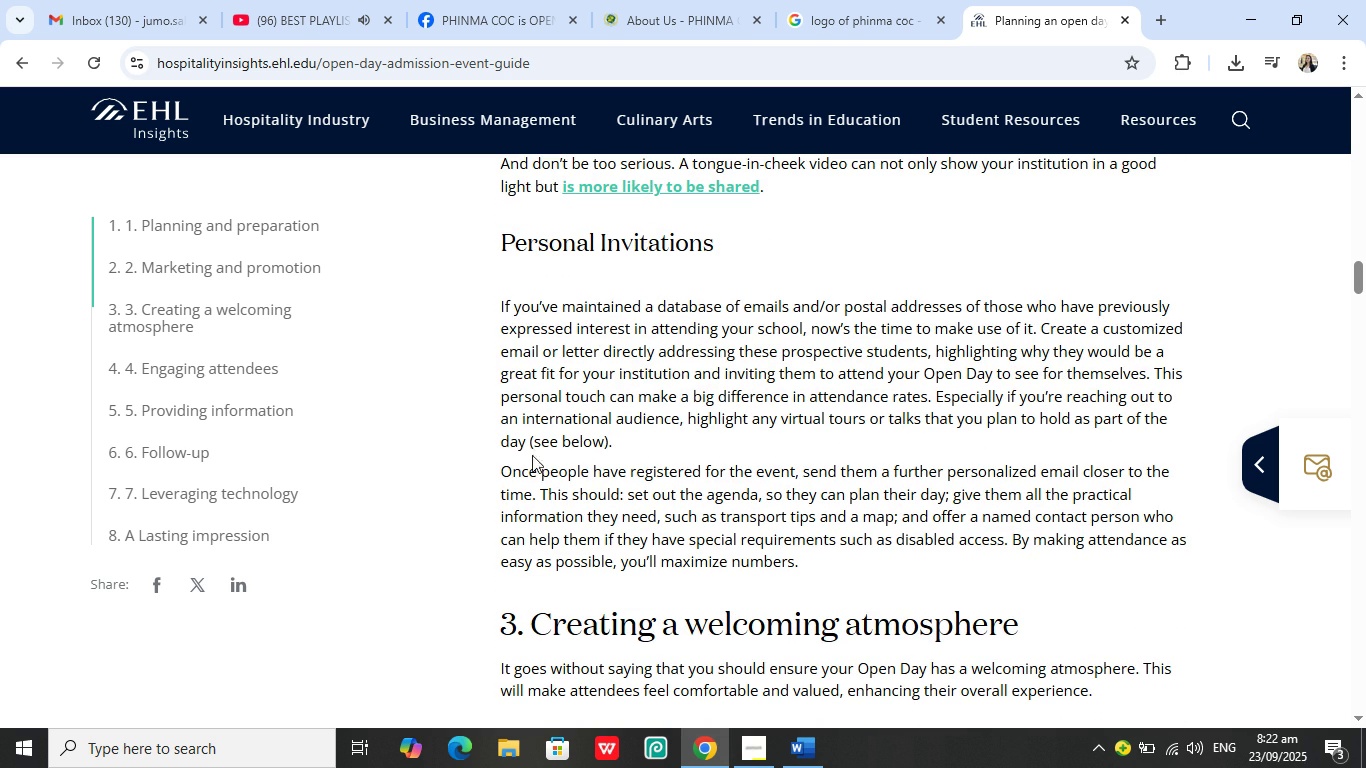 
wait(8.96)
 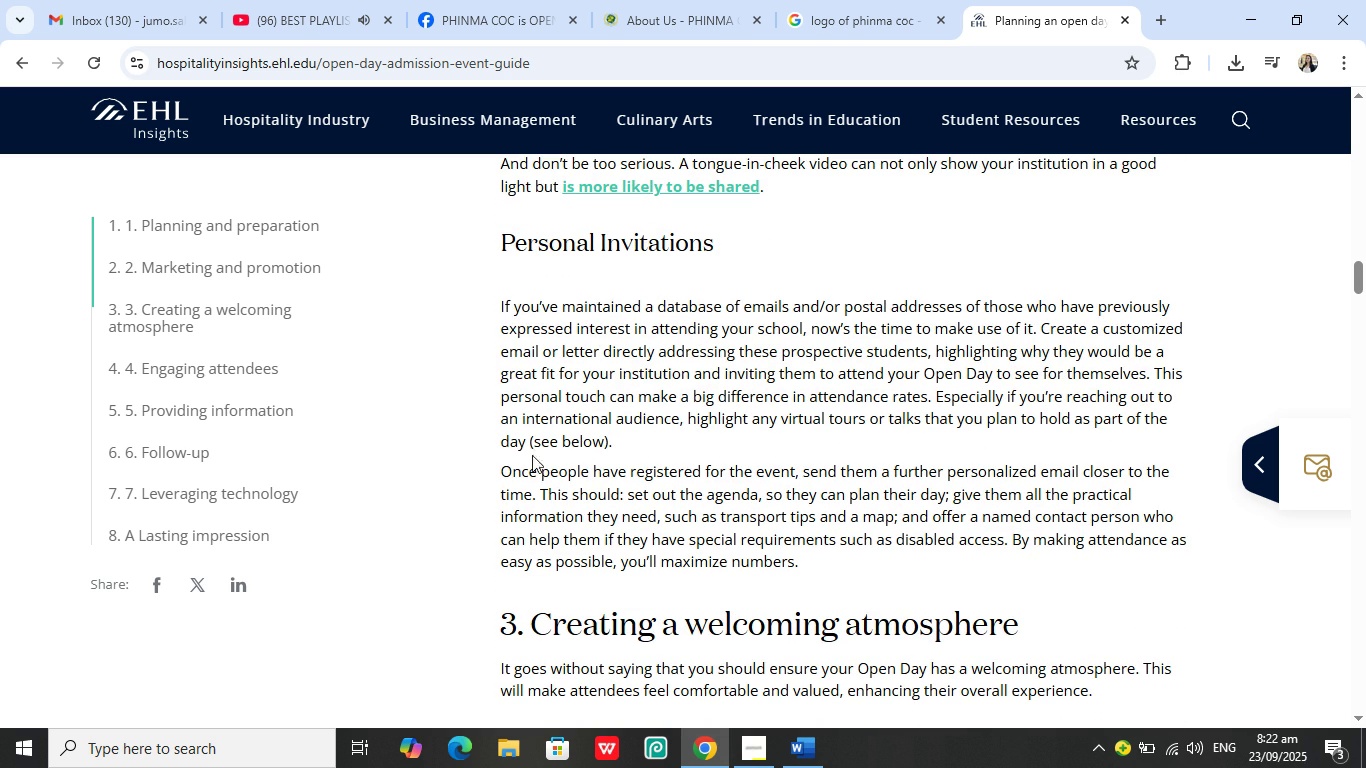 
scroll: coordinate [619, 468], scroll_direction: down, amount: 14.0
 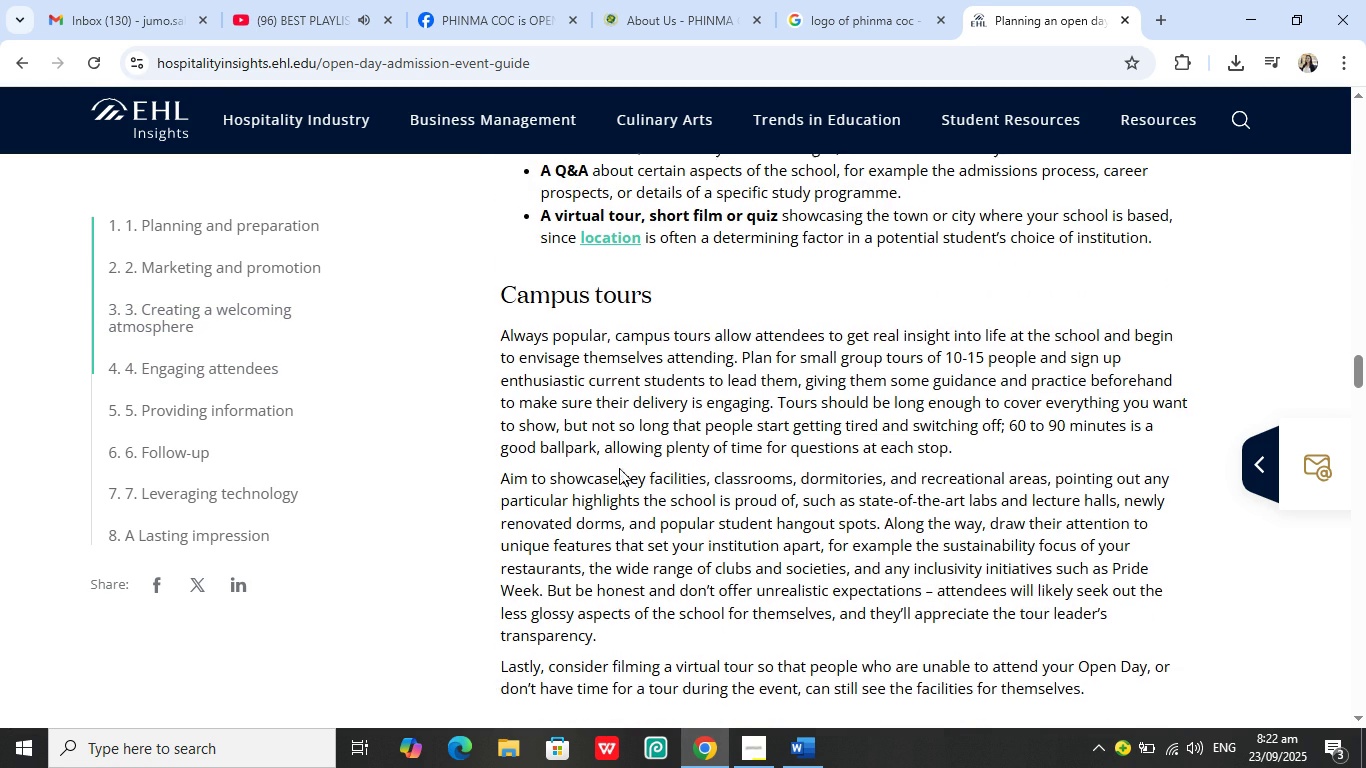 
scroll: coordinate [619, 468], scroll_direction: up, amount: 4.0
 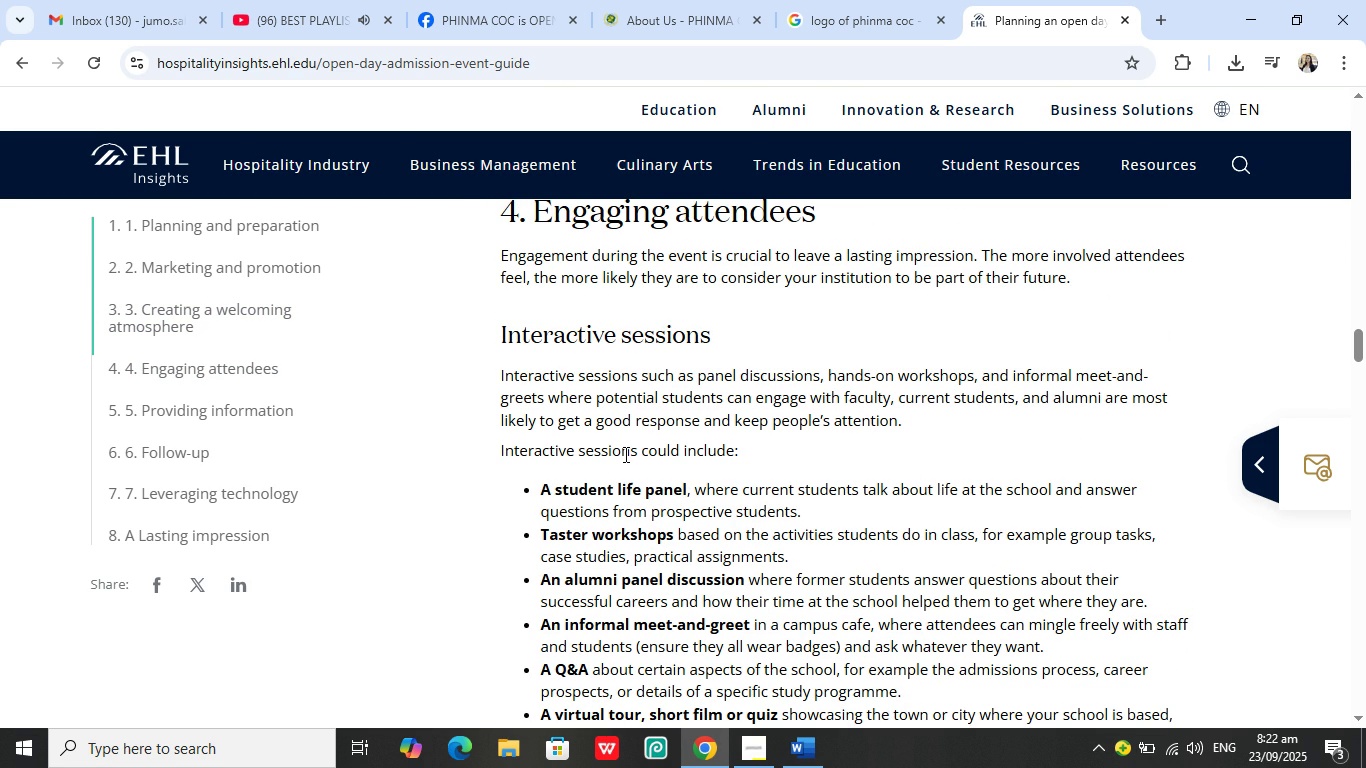 
scroll: coordinate [624, 454], scroll_direction: down, amount: 1.0